 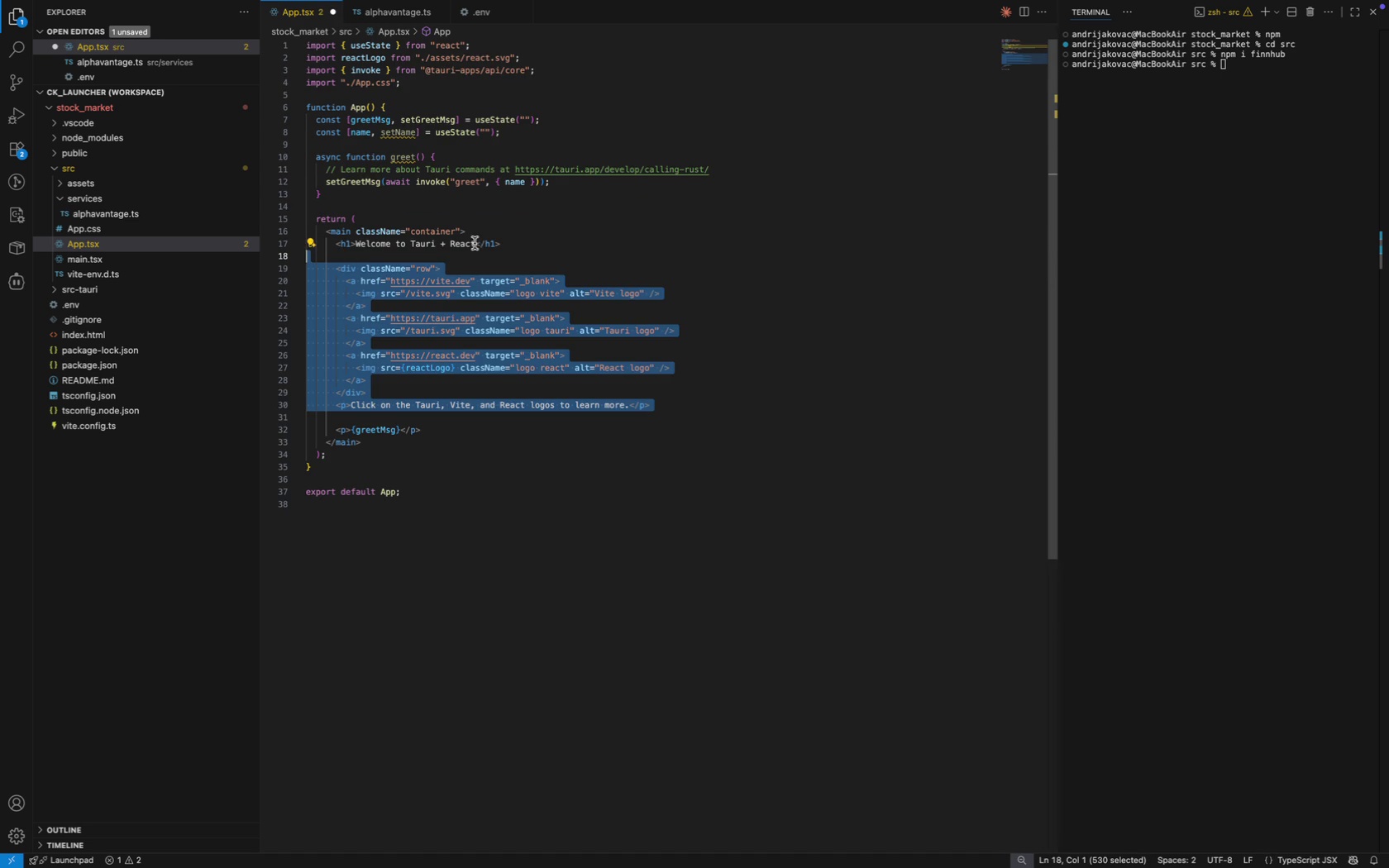 
left_click([486, 235])
 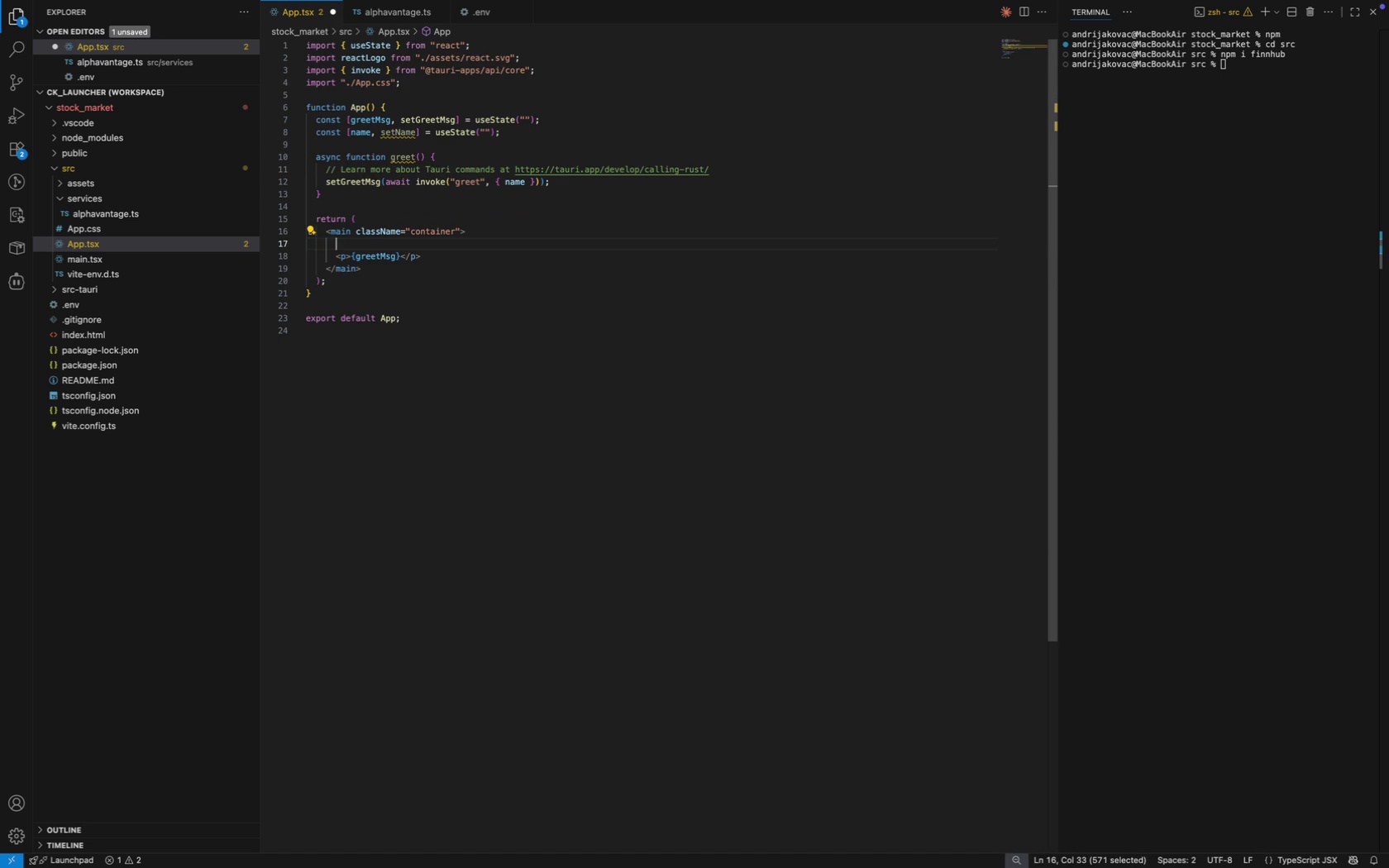 
key(Enter)
 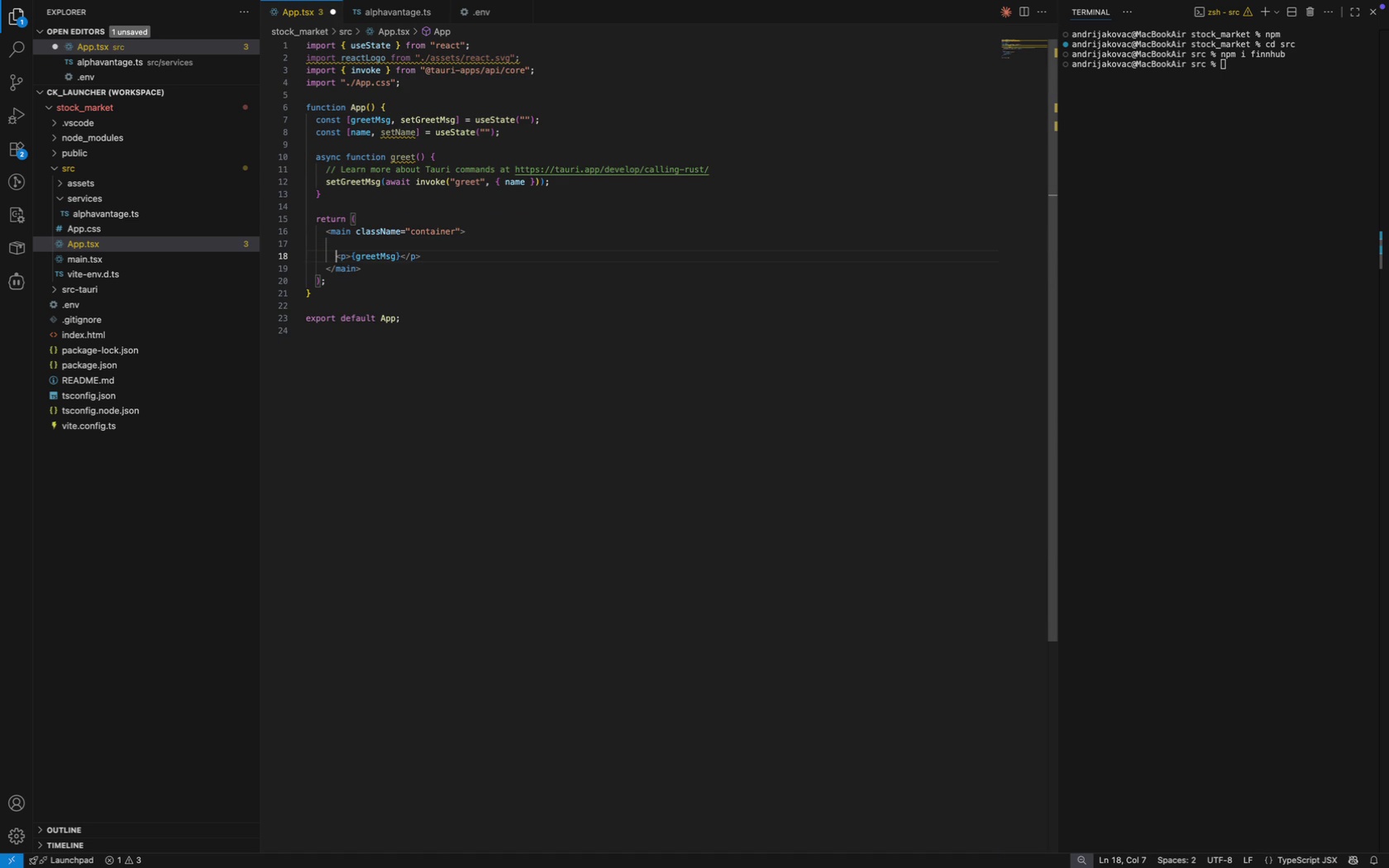 
key(ArrowDown)
 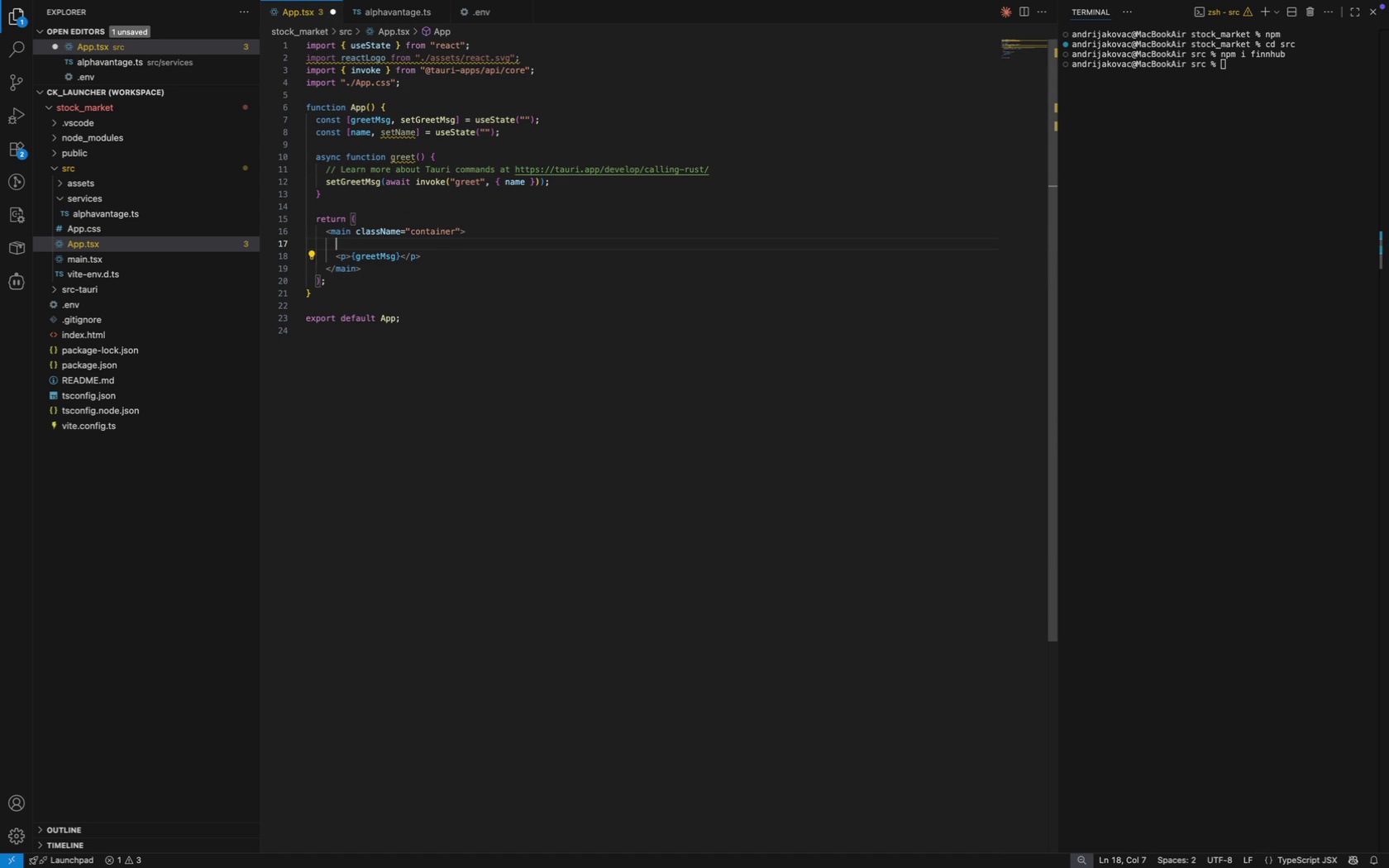 
key(ArrowUp)
 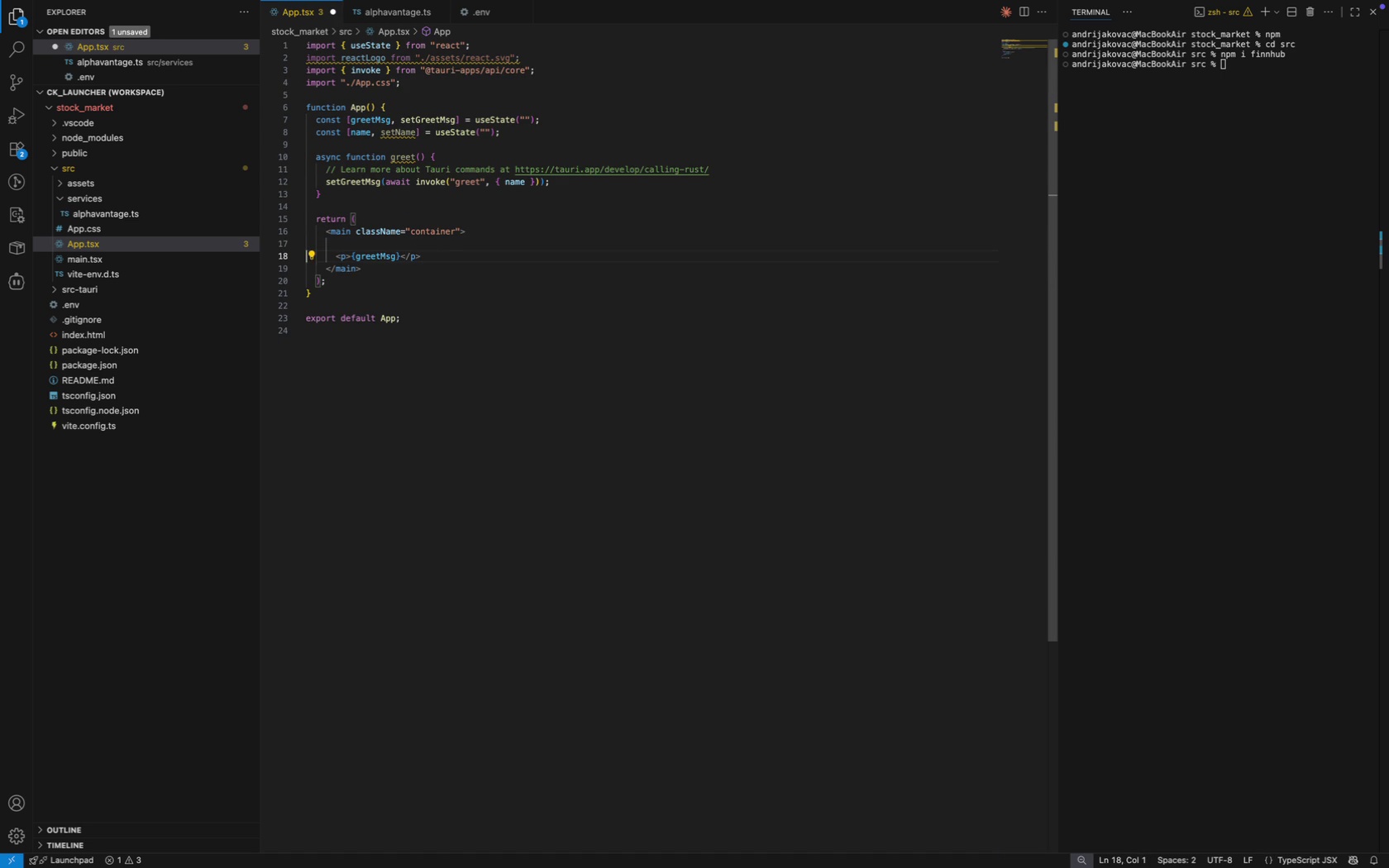 
key(ArrowRight)
 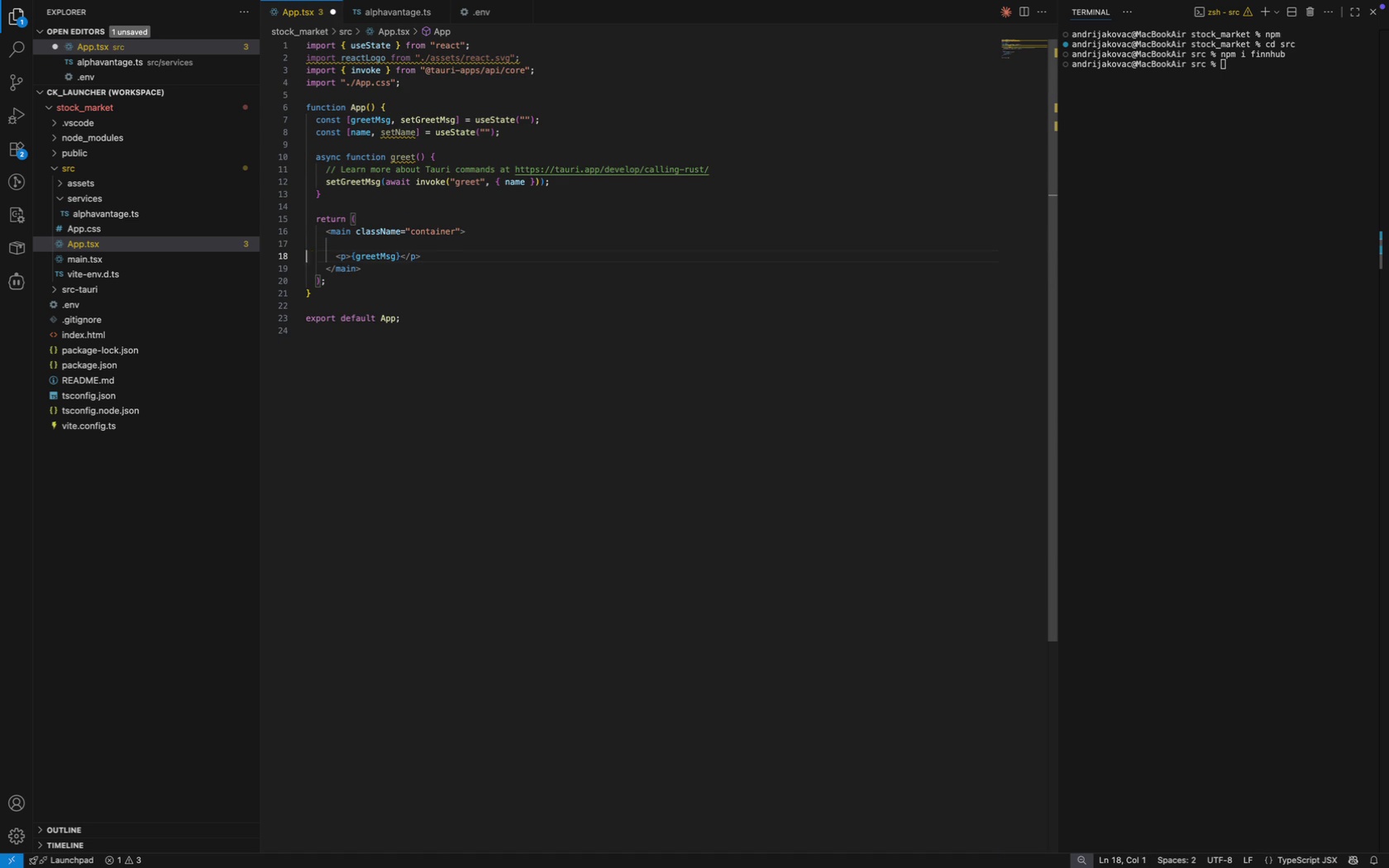 
key(Shift+ShiftLeft)
 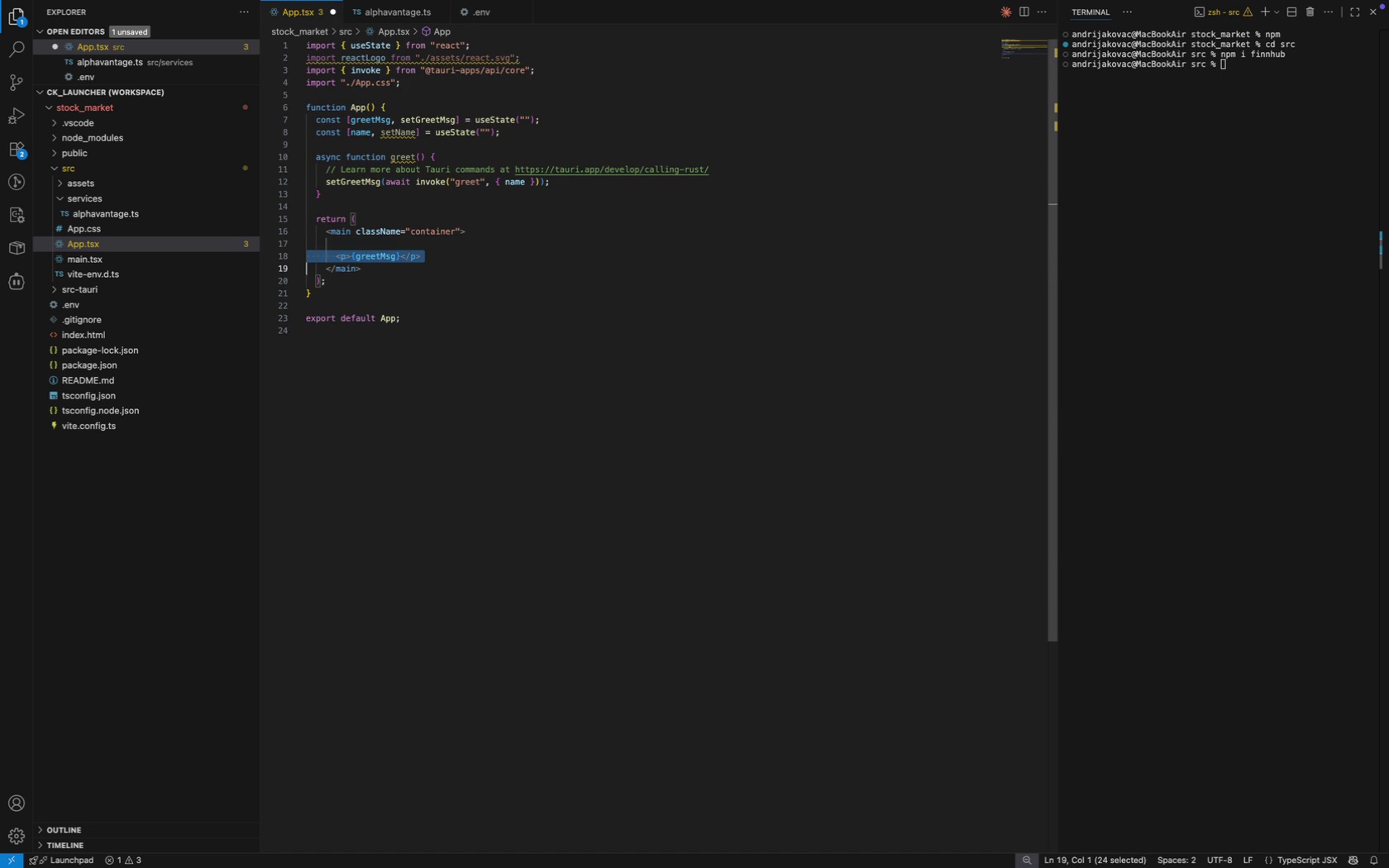 
key(Shift+ArrowDown)
 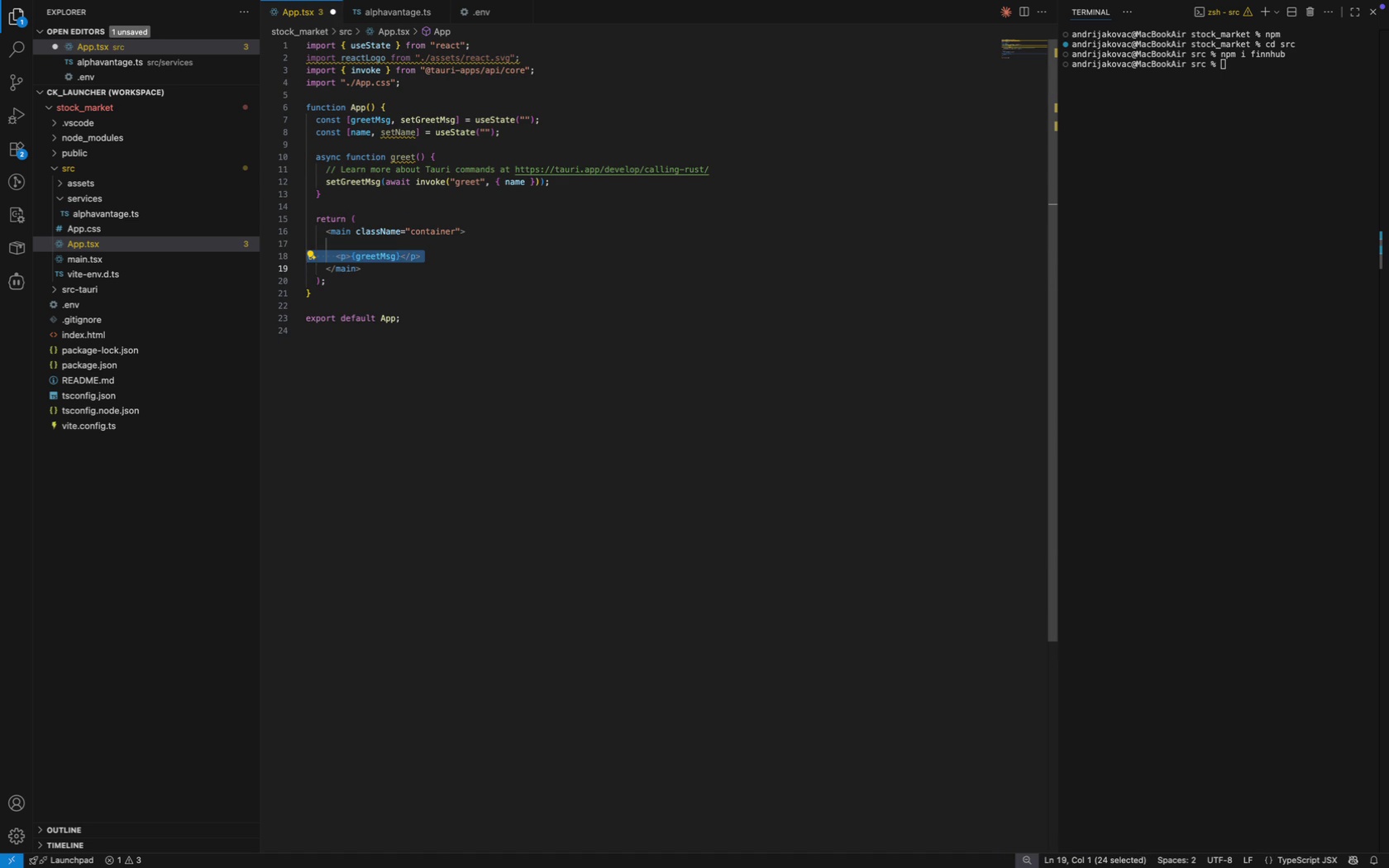 
key(Backspace)
 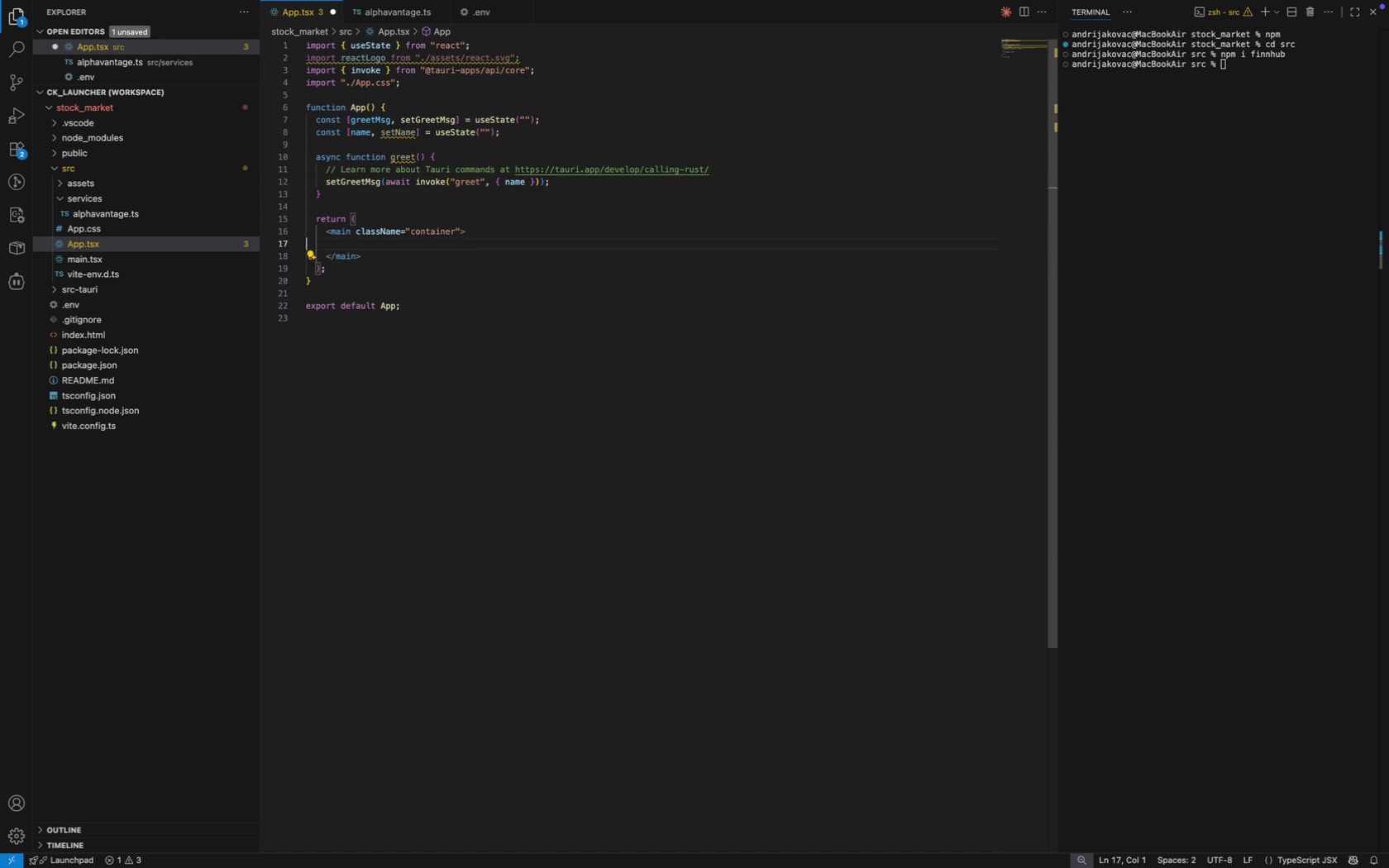 
key(ArrowUp)
 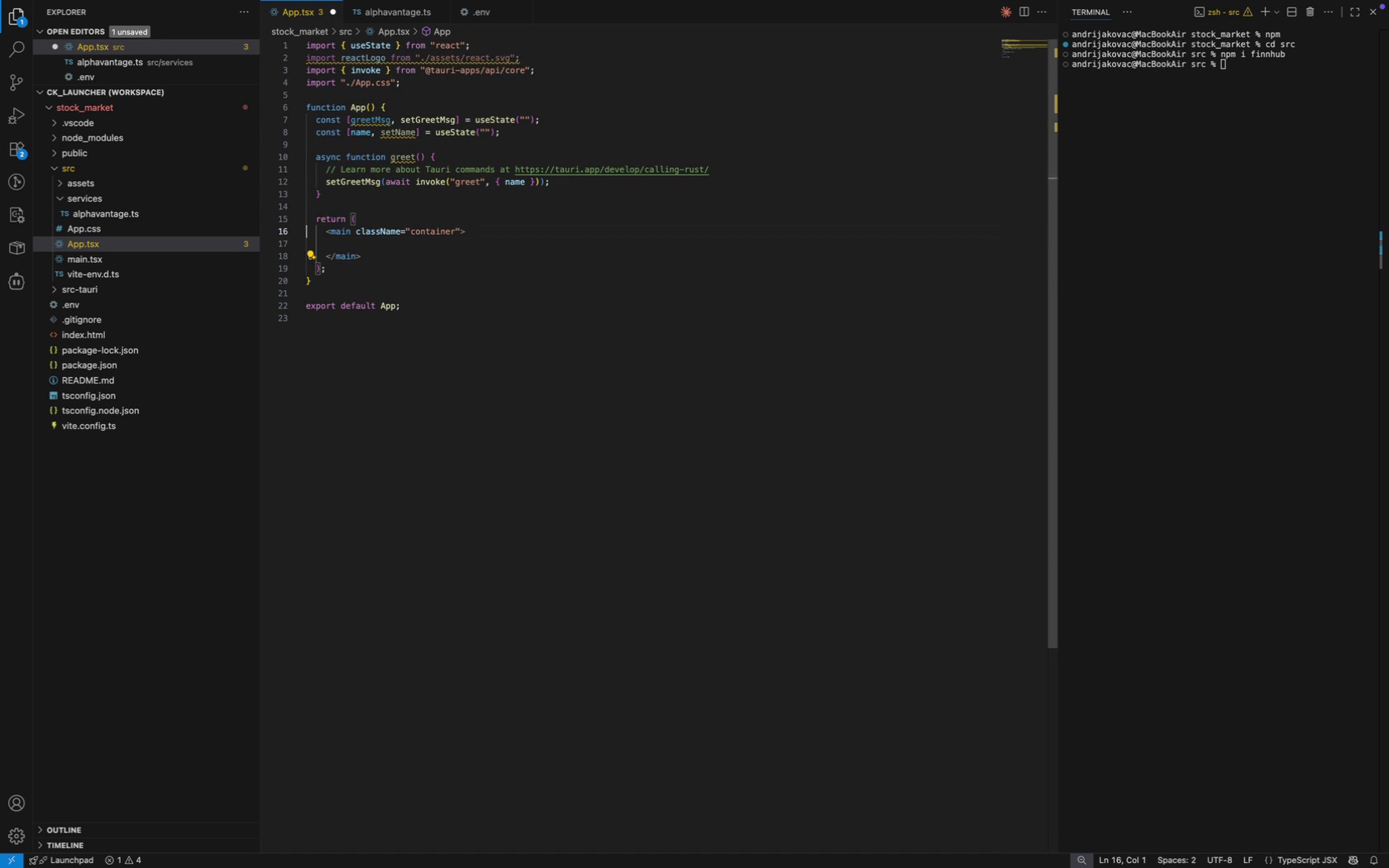 
key(ArrowUp)
 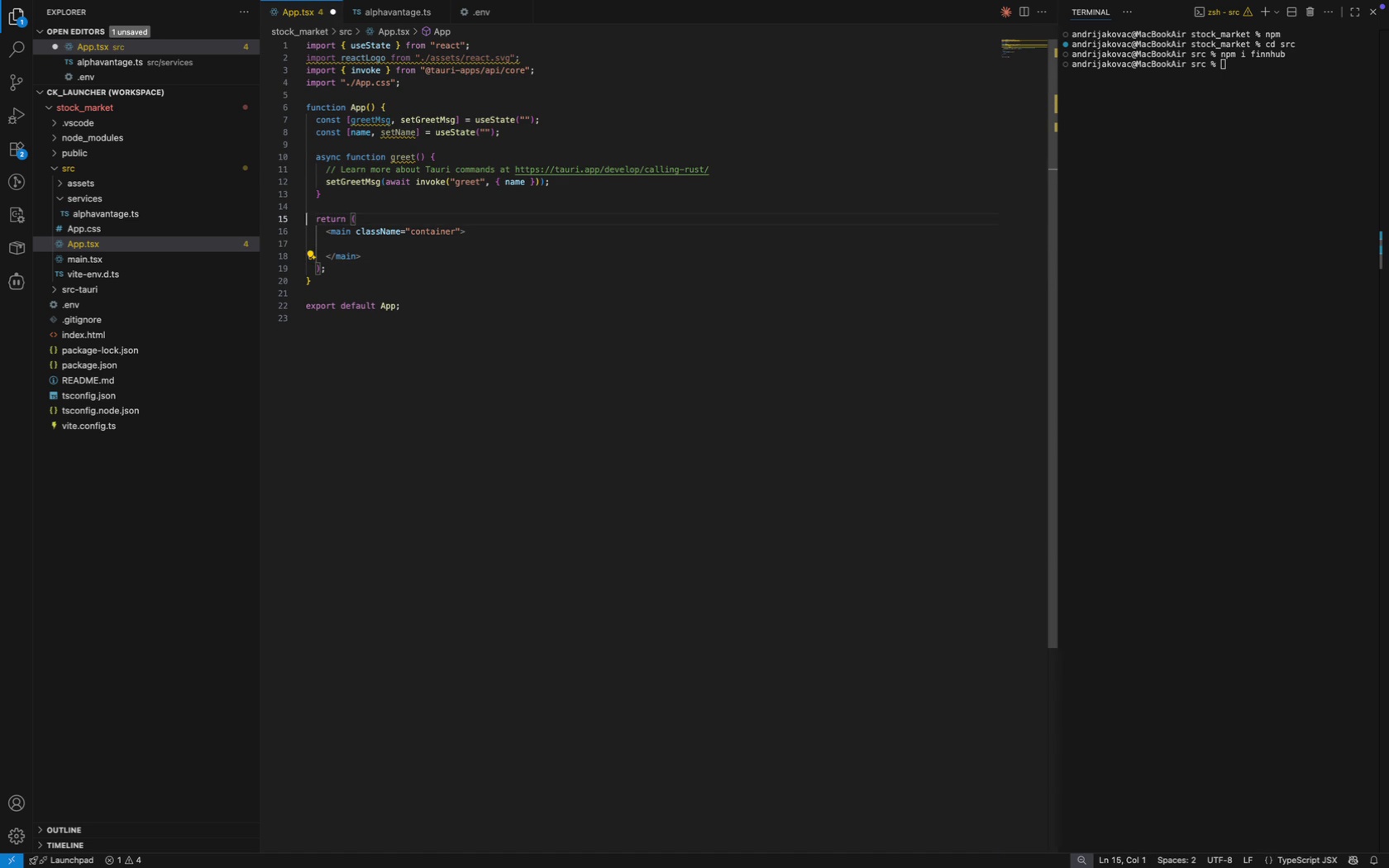 
key(ArrowUp)
 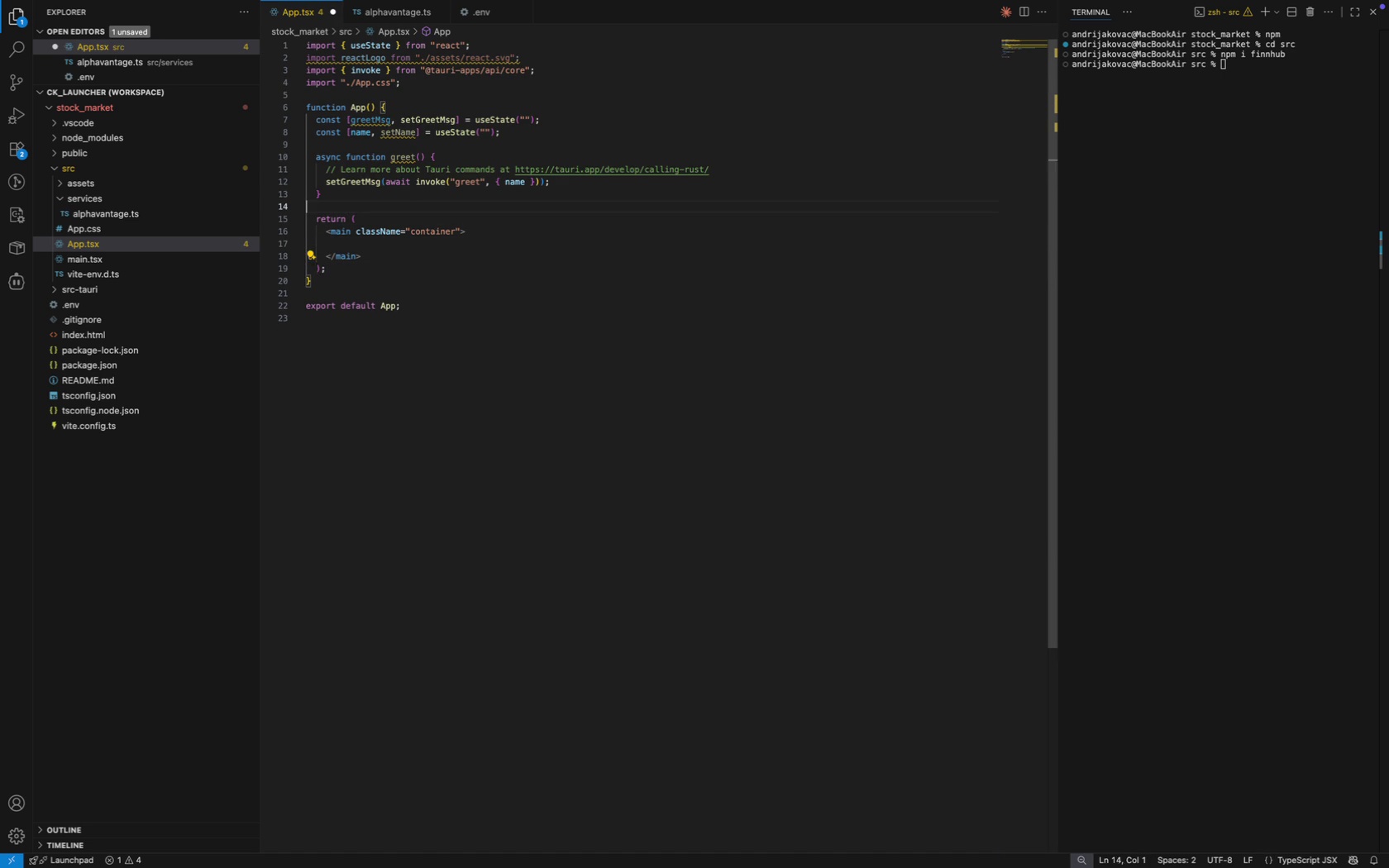 
key(ArrowUp)